 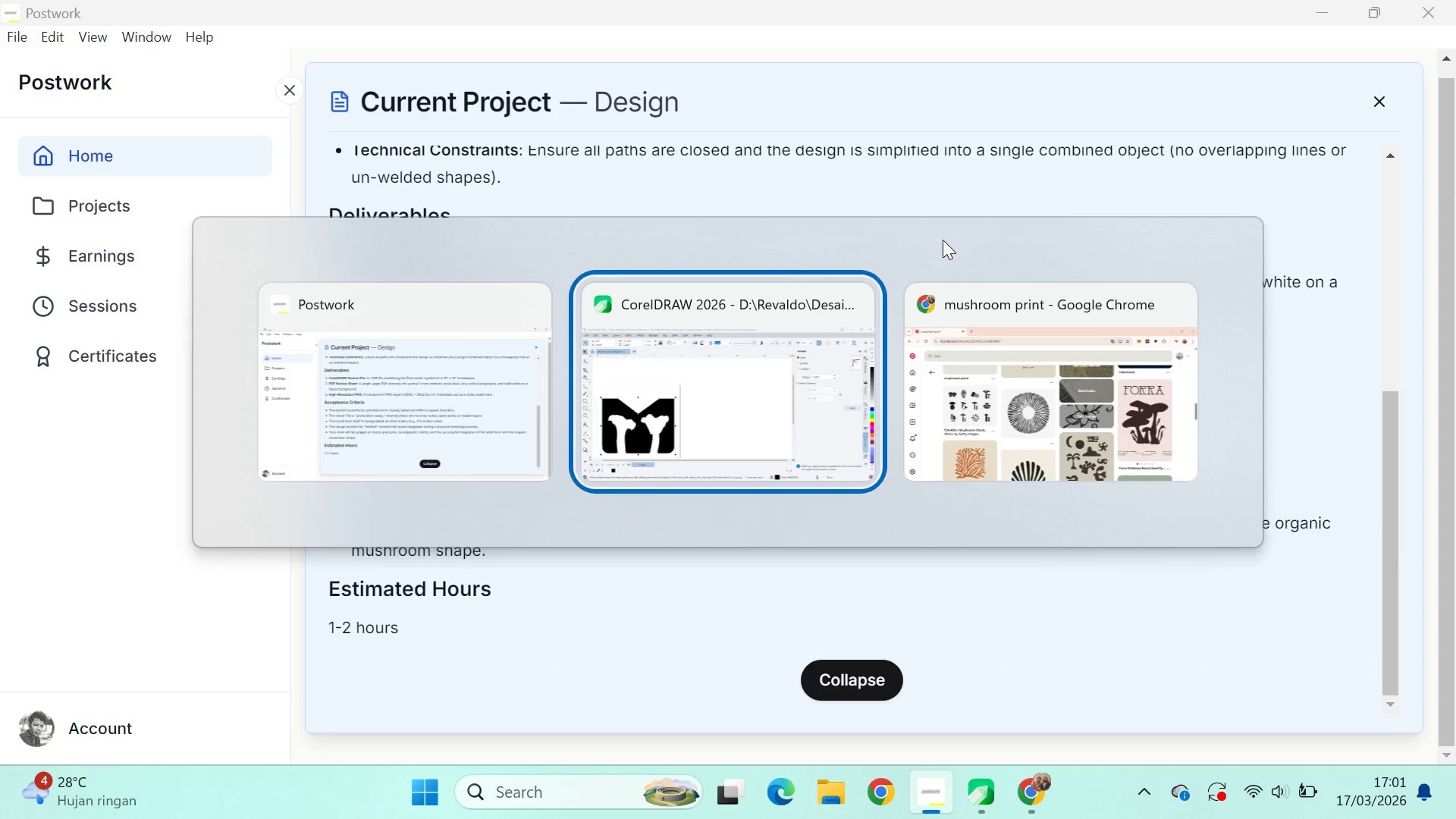 
left_click_drag(start_coordinate=[654, 395], to_coordinate=[877, 308])
 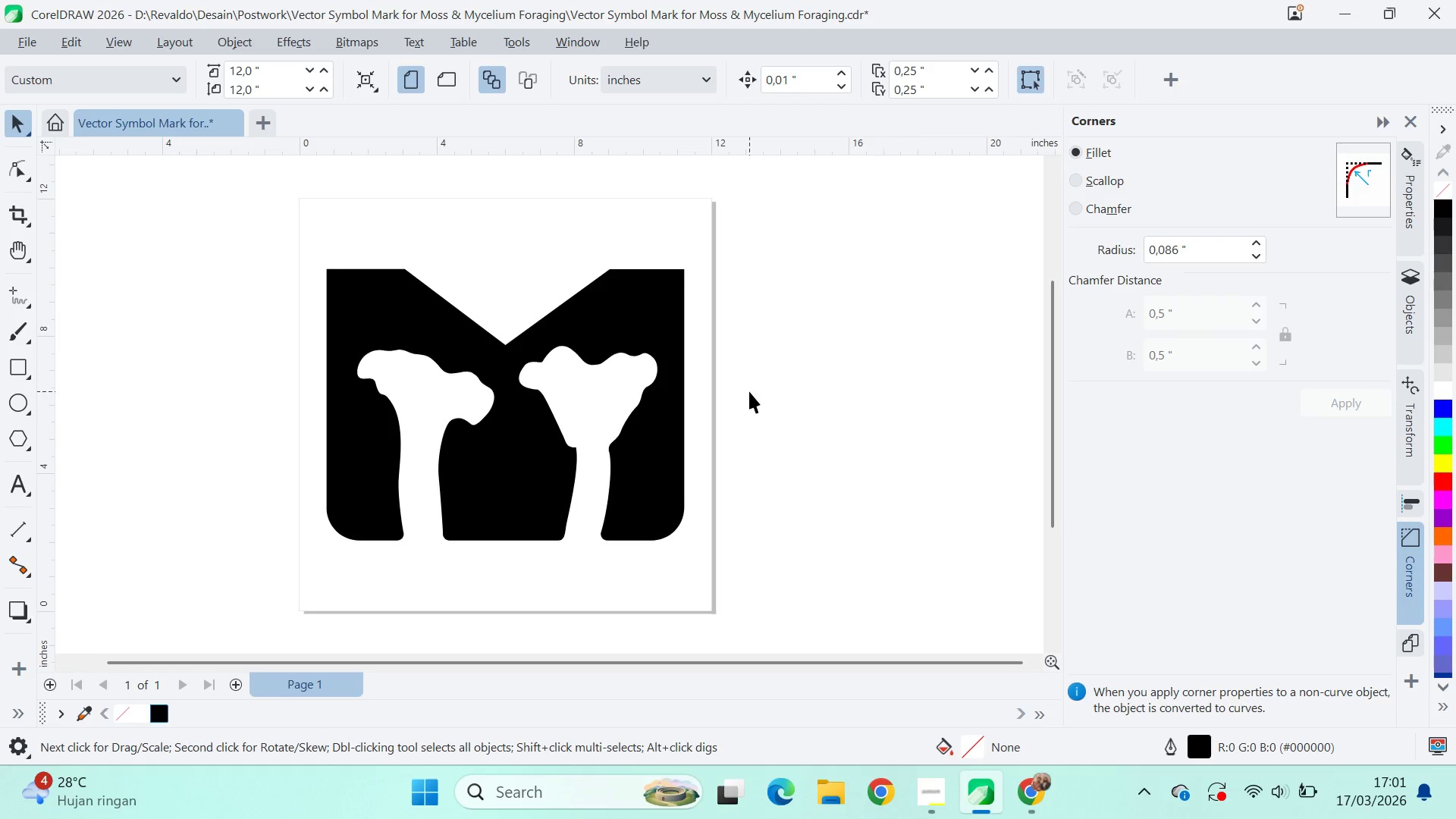 
left_click([749, 391])
 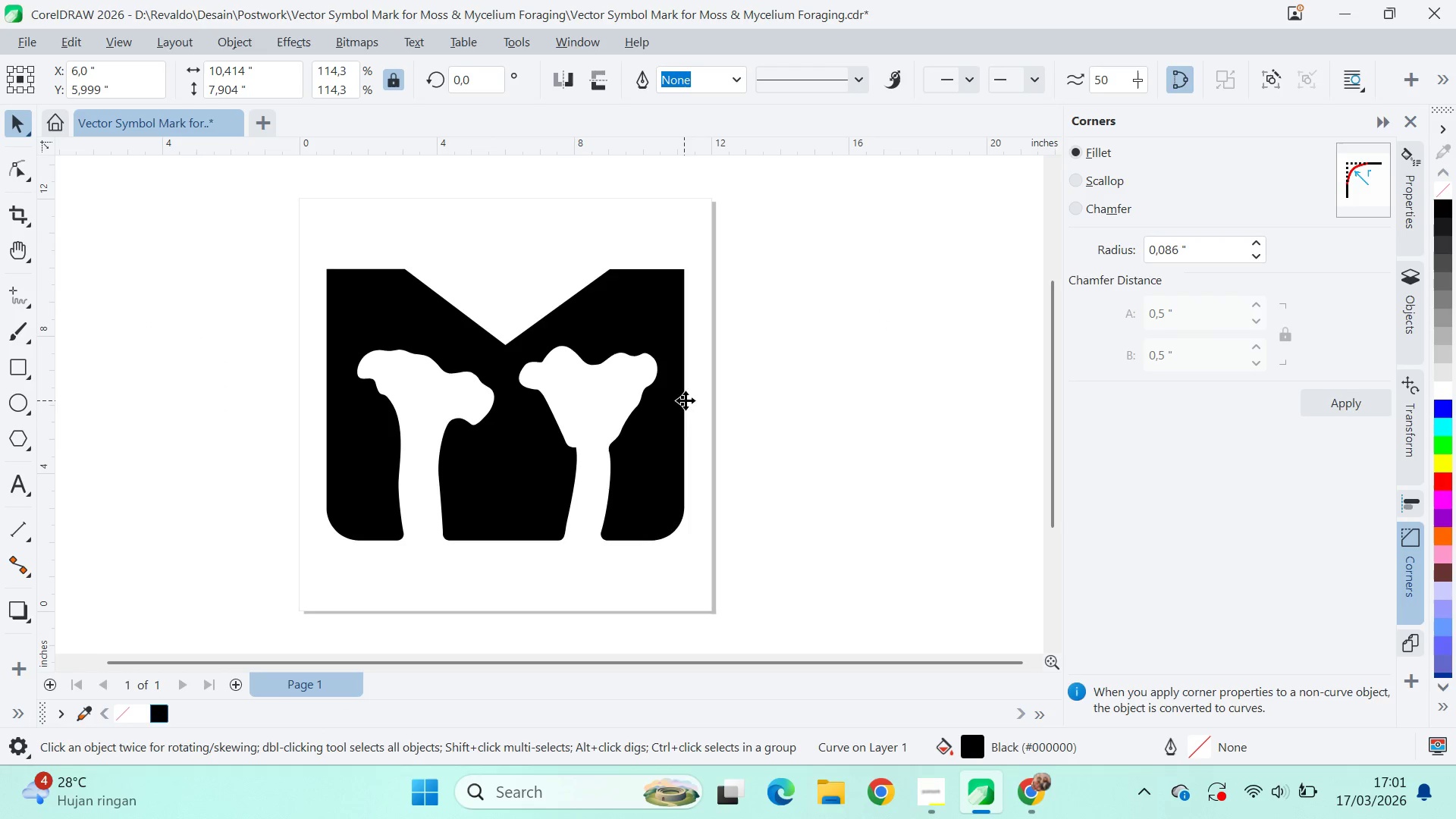 
triple_click([694, 400])
 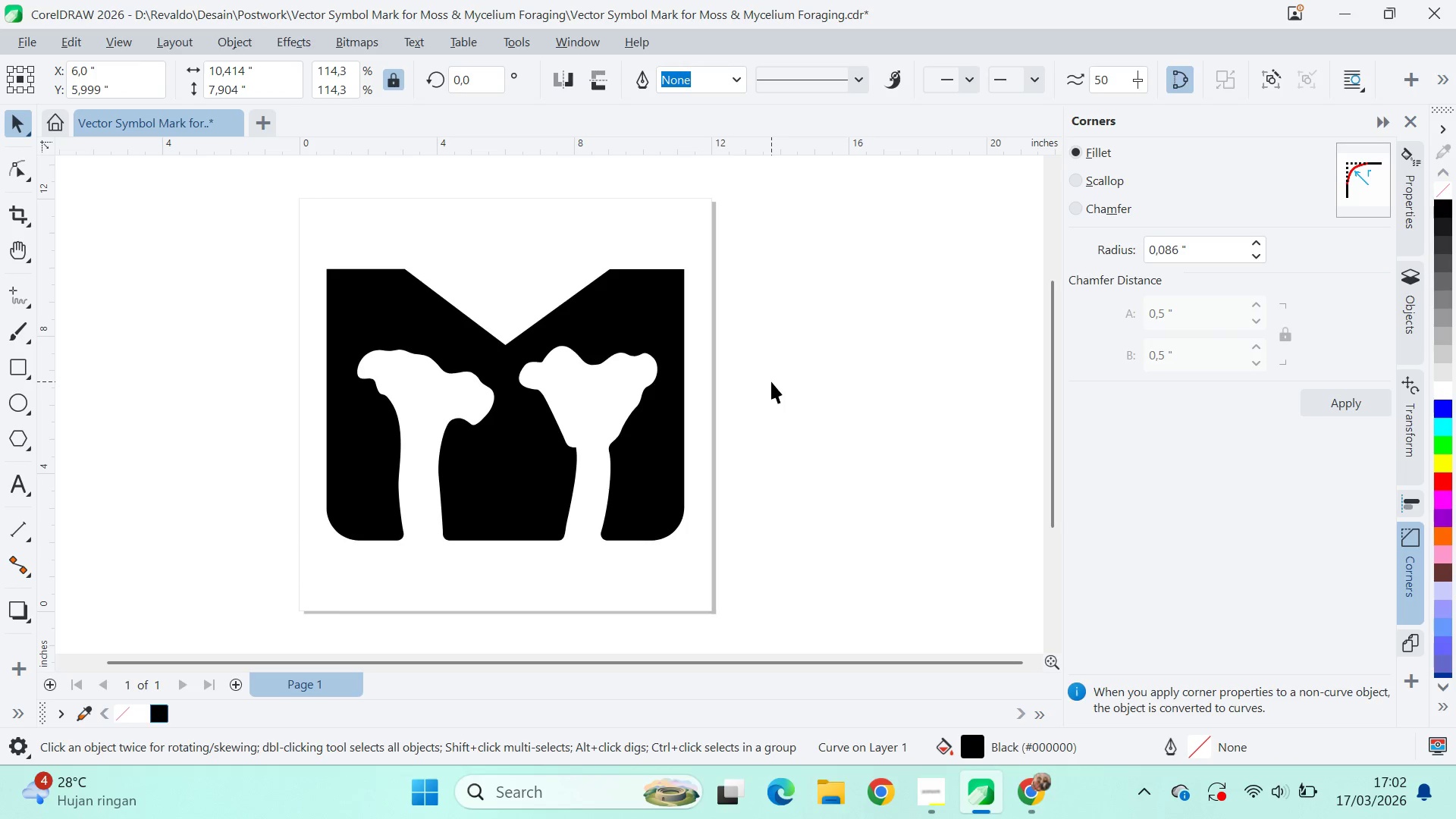 
type(qv)
 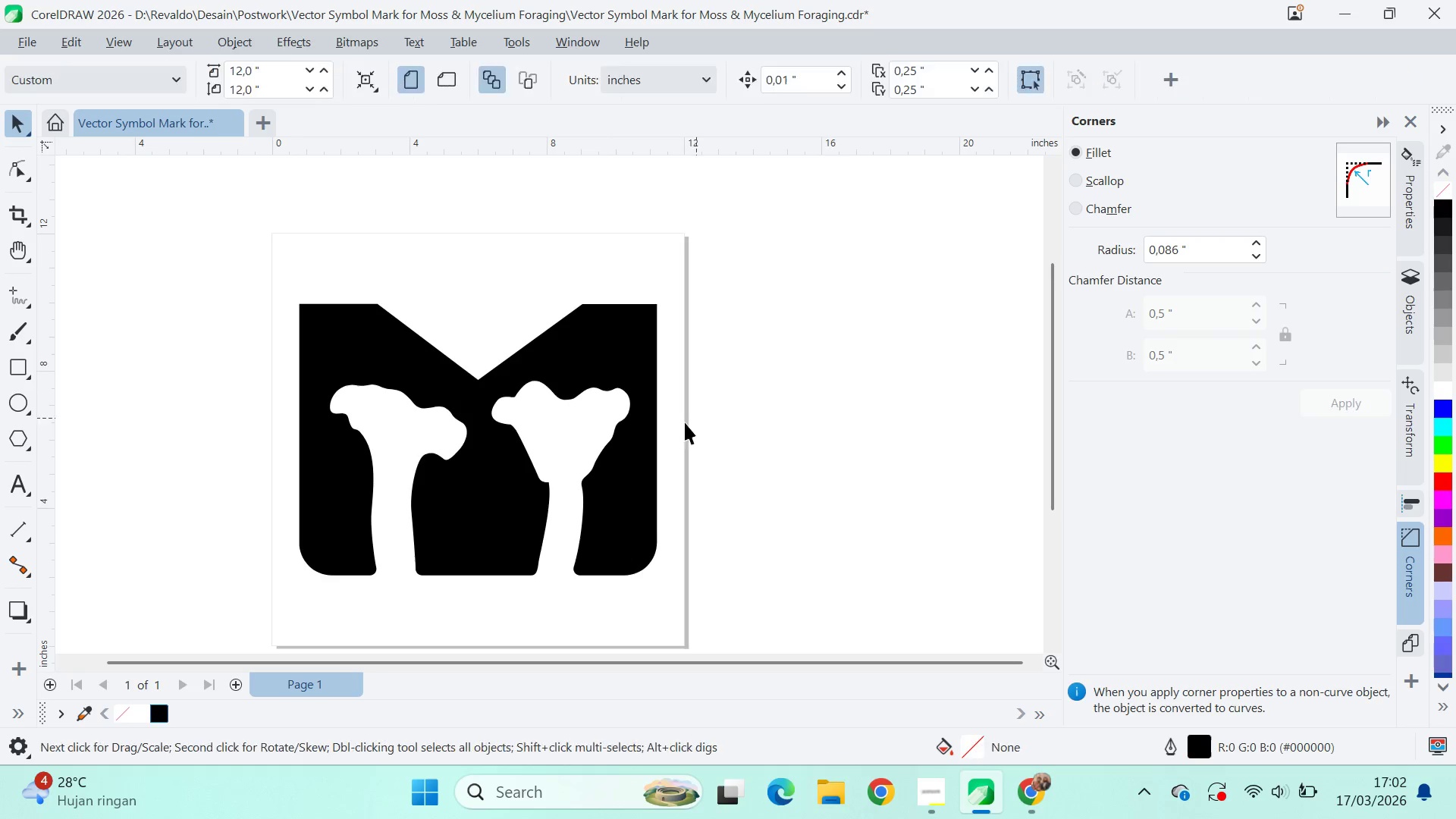 
left_click_drag(start_coordinate=[771, 381], to_coordinate=[850, 343])
 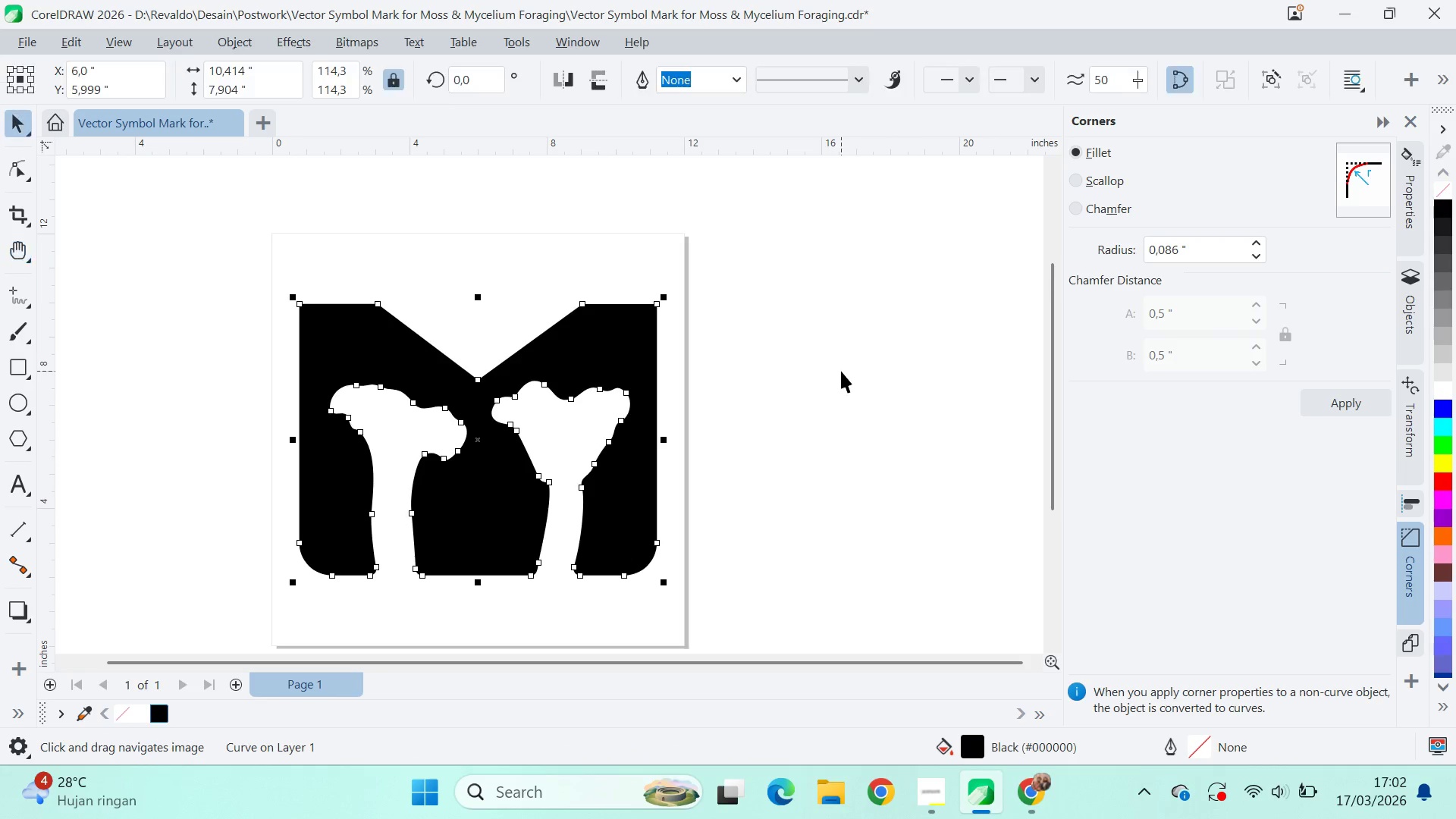 
left_click([841, 371])
 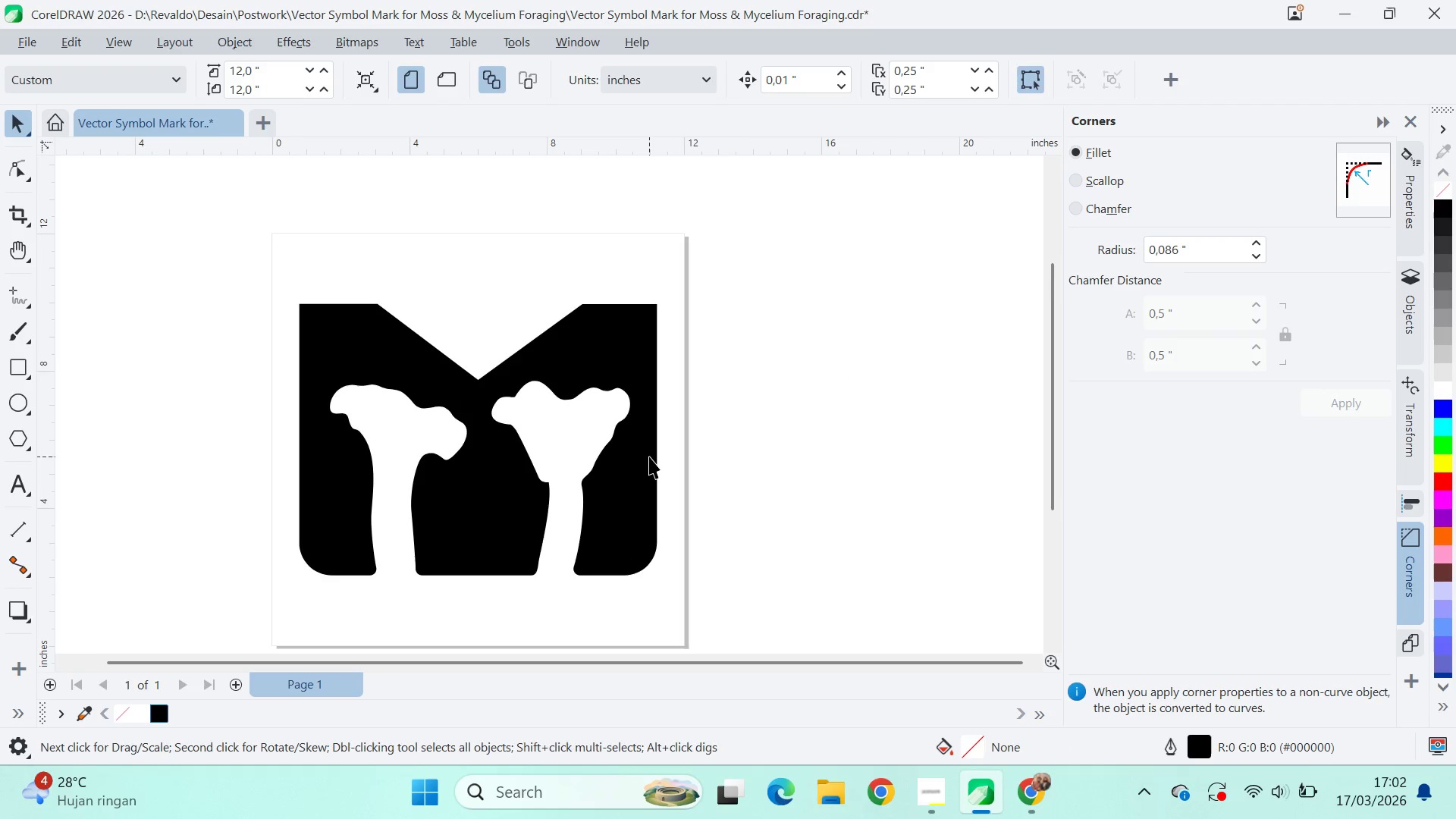 
left_click([647, 456])
 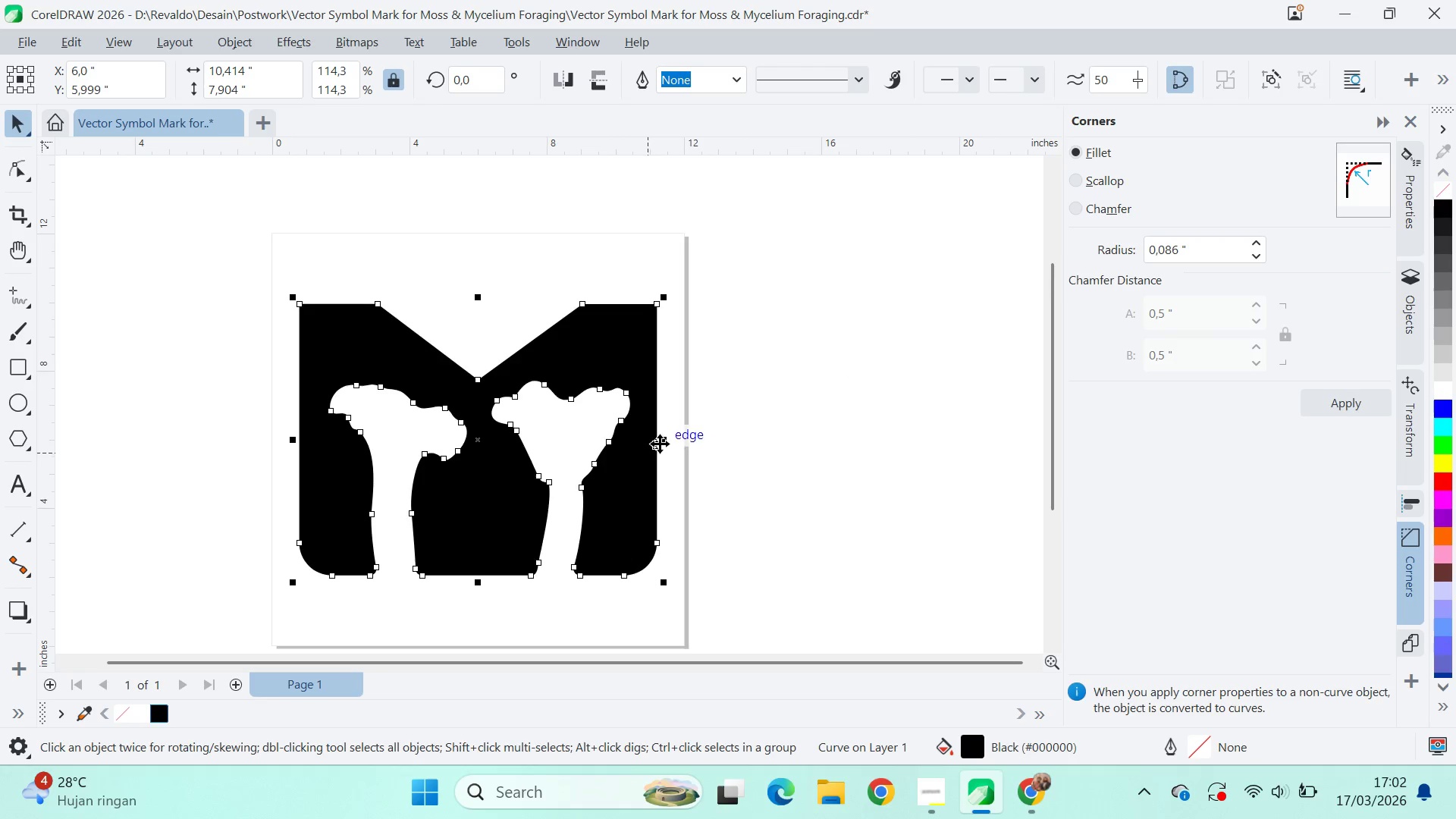 
key(Control+E)
 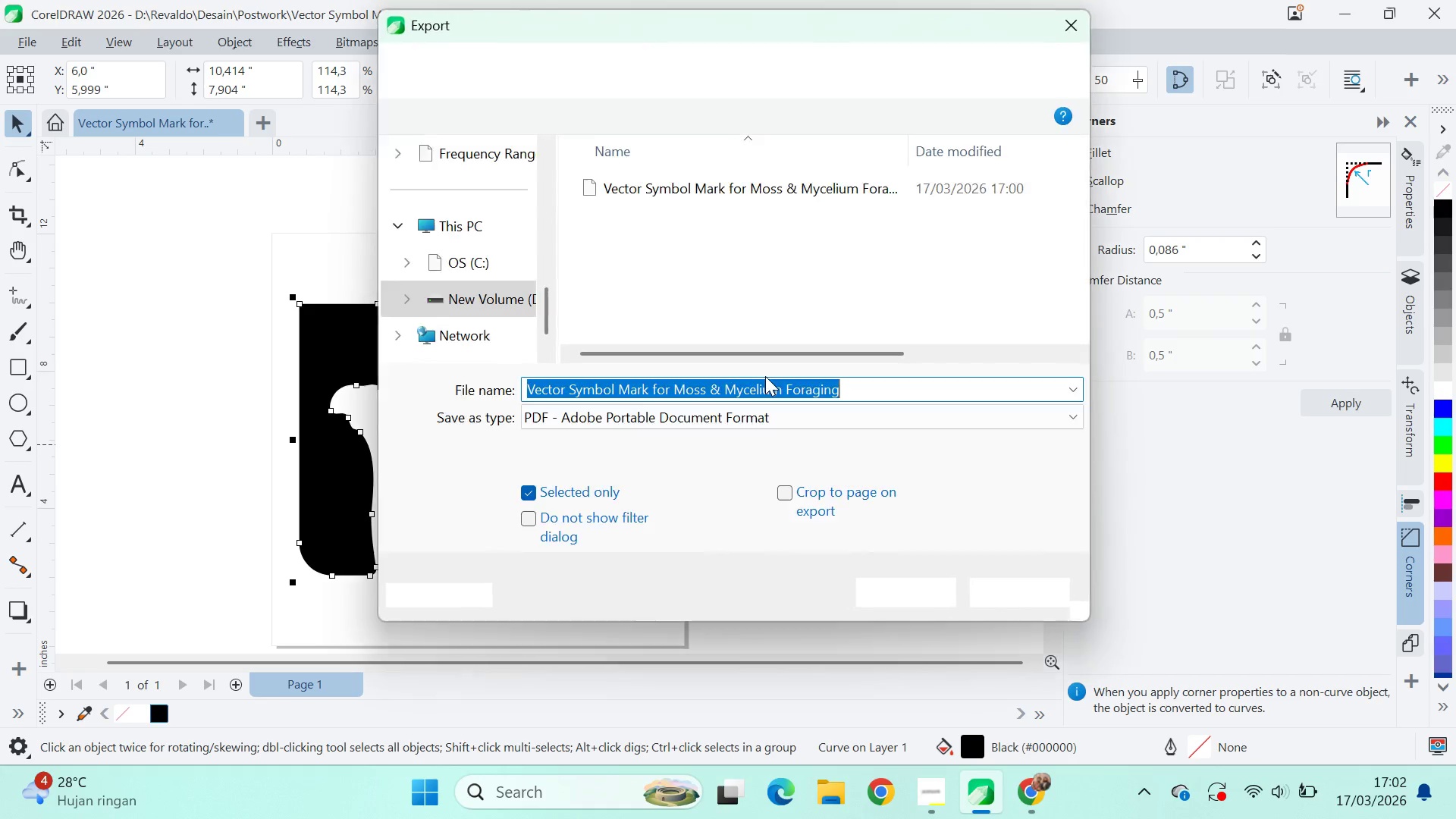 
key(Alt+Tab)